 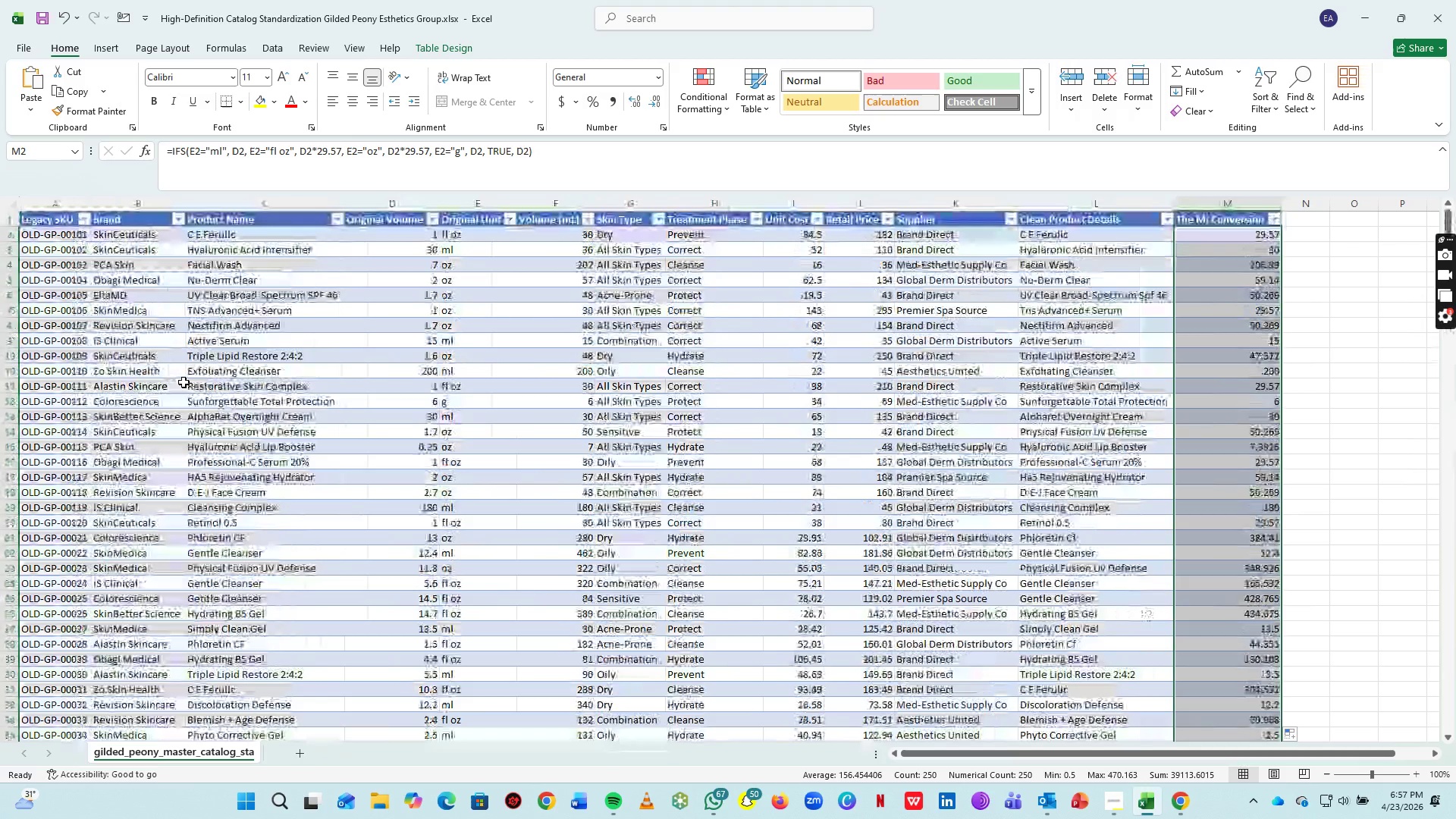 
scroll: coordinate [209, 400], scroll_direction: up, amount: 9.0
 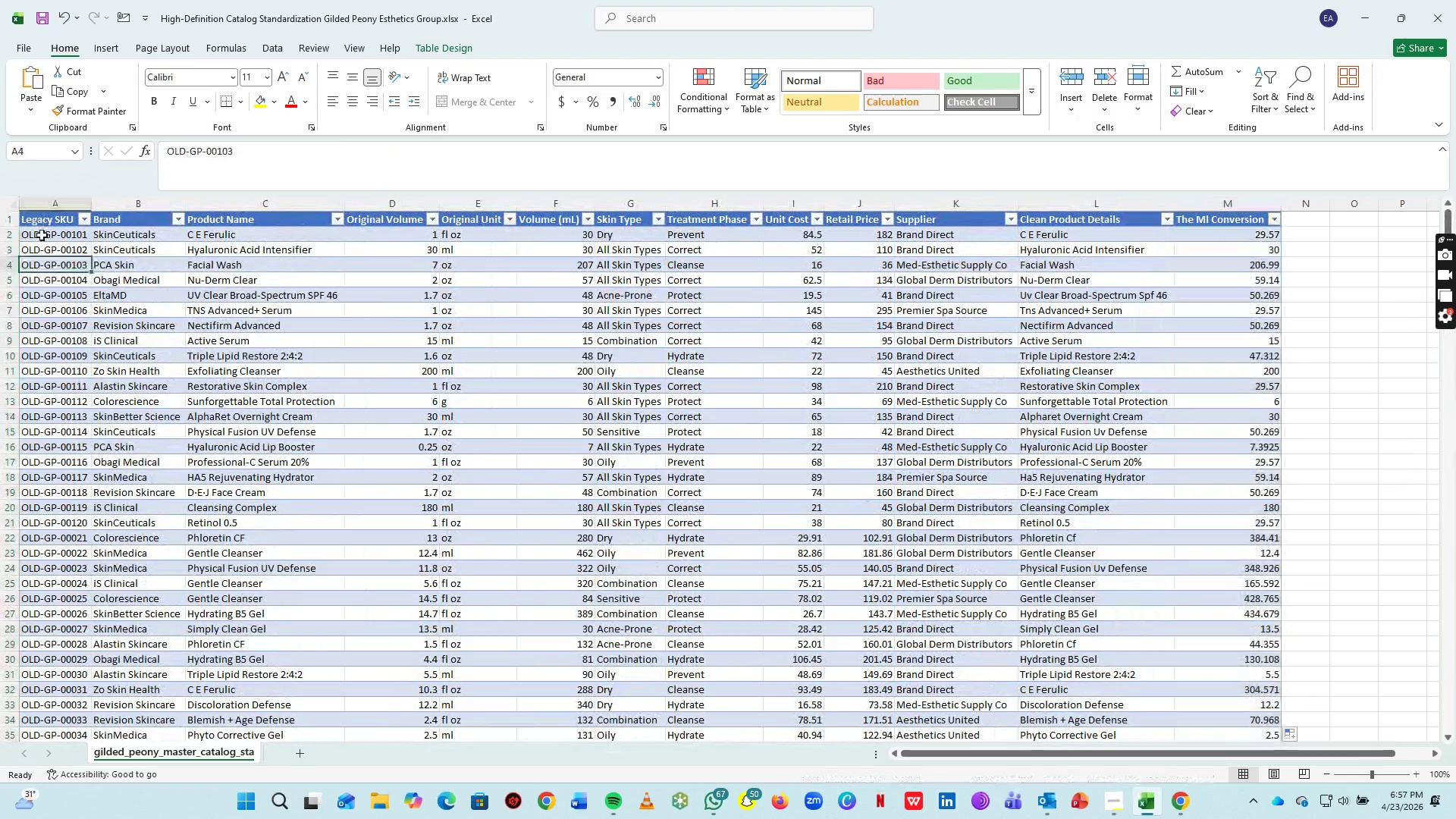 
double_click([40, 224])
 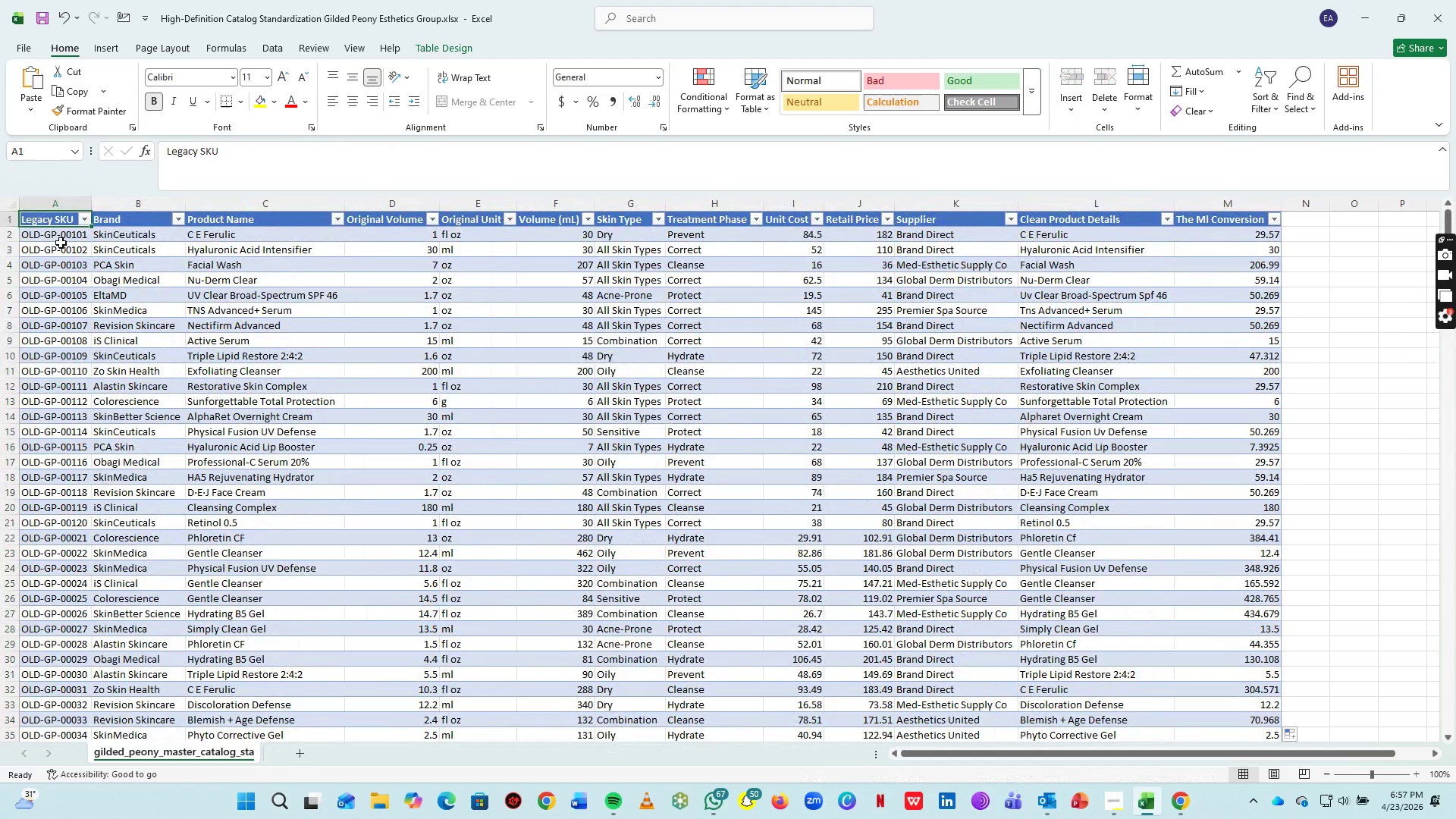 
left_click([61, 243])
 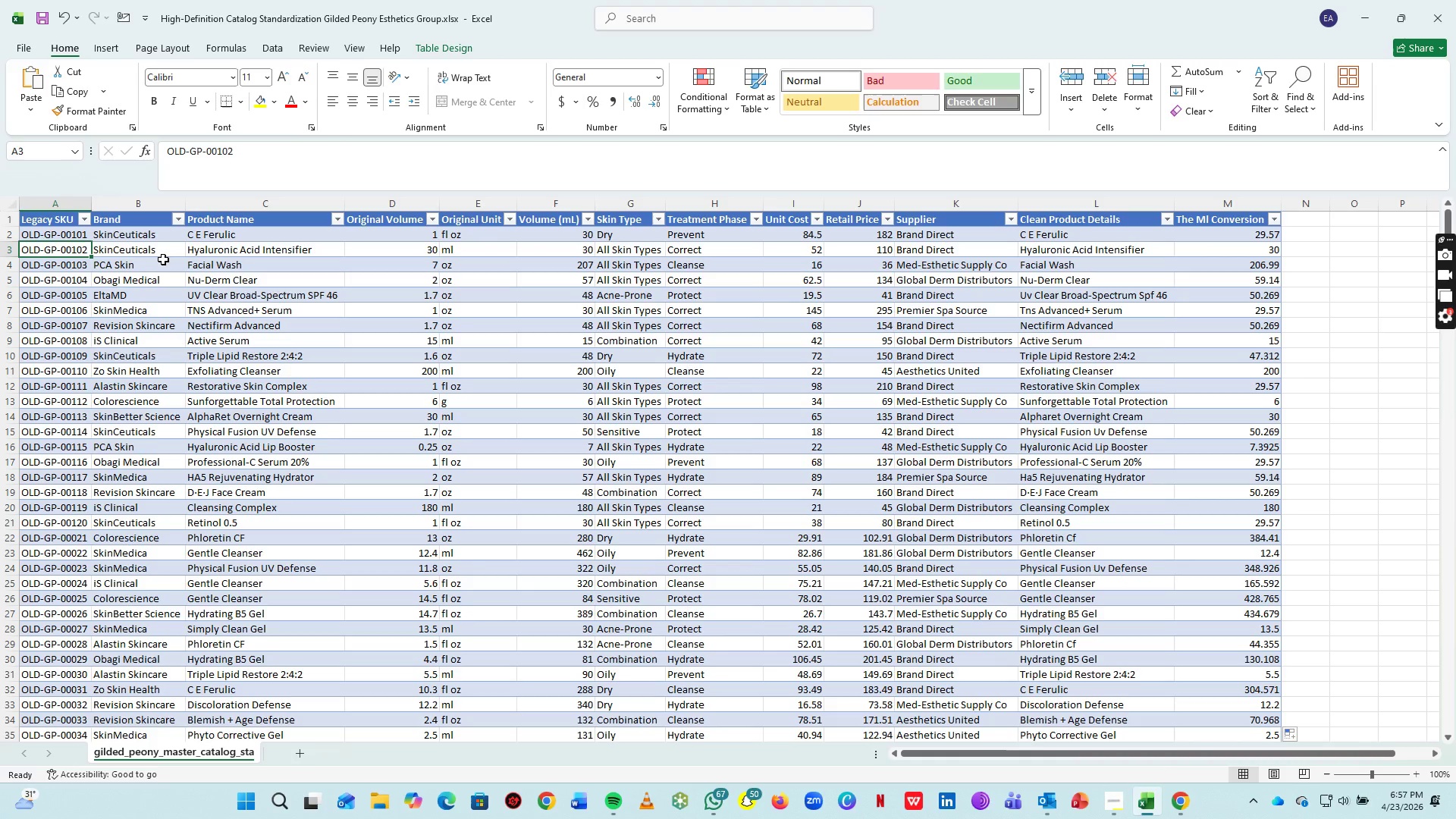 
wait(27.78)
 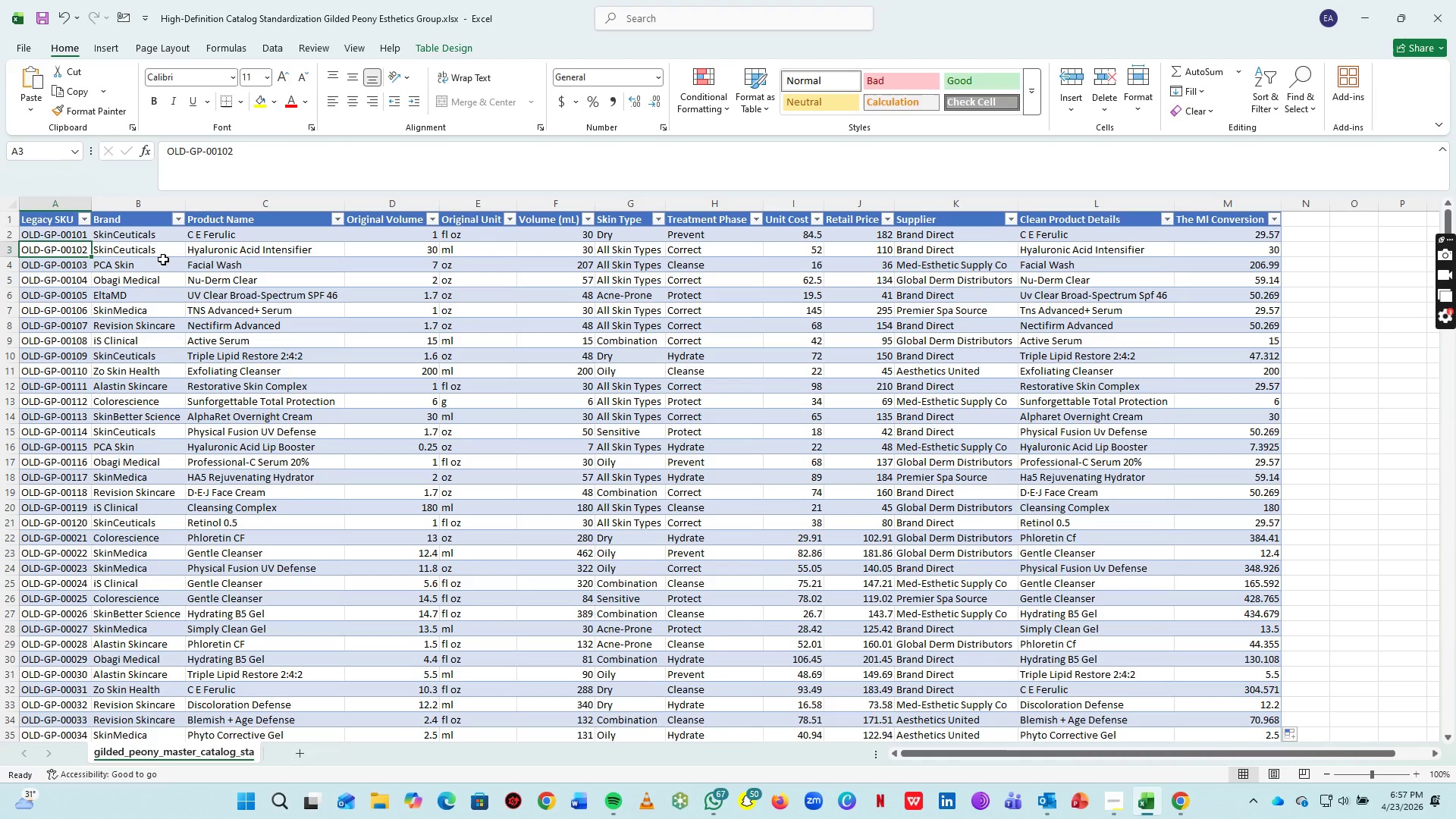 
scroll: coordinate [1231, 450], scroll_direction: up, amount: 15.0
 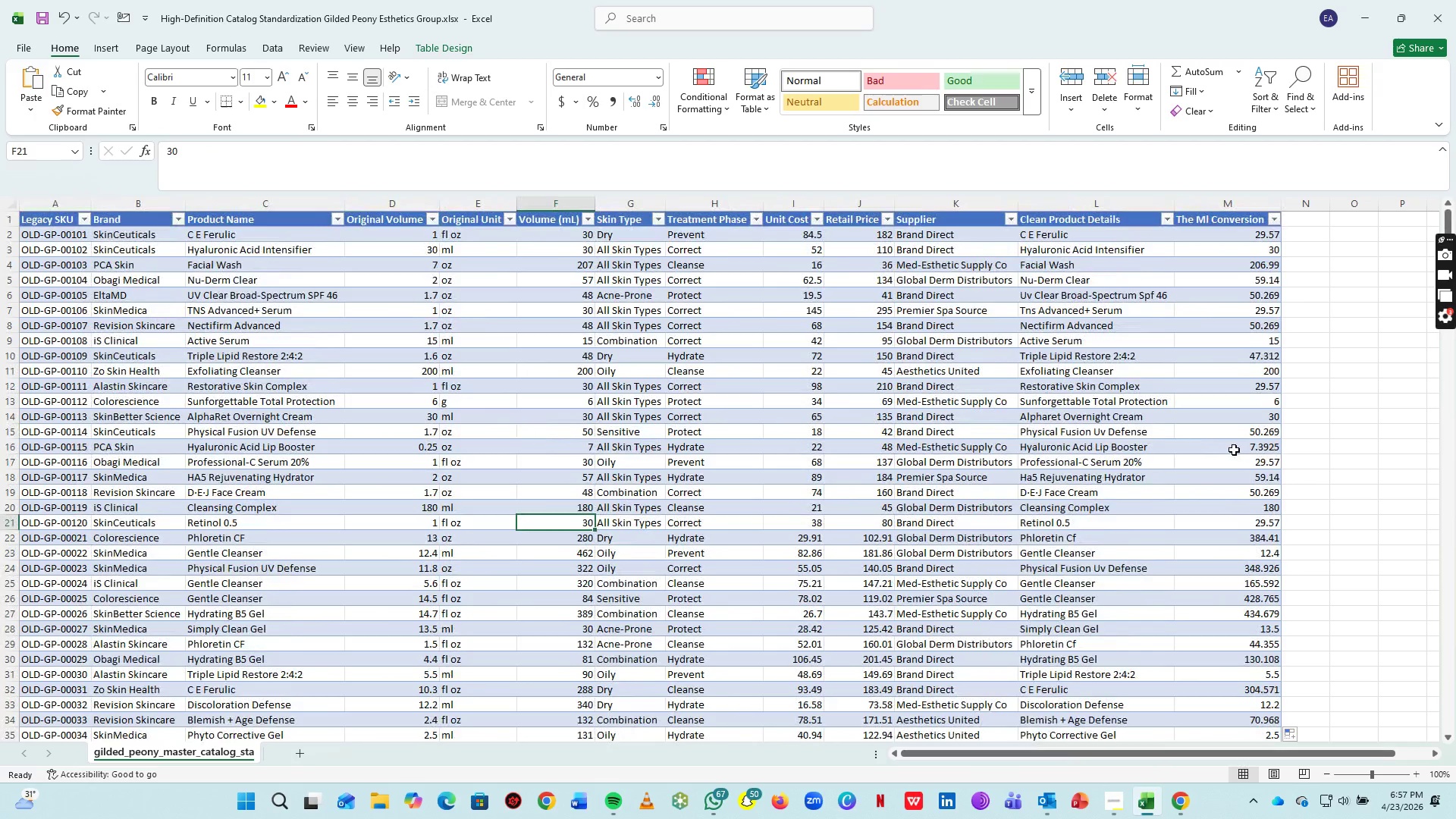 
wait(9.59)
 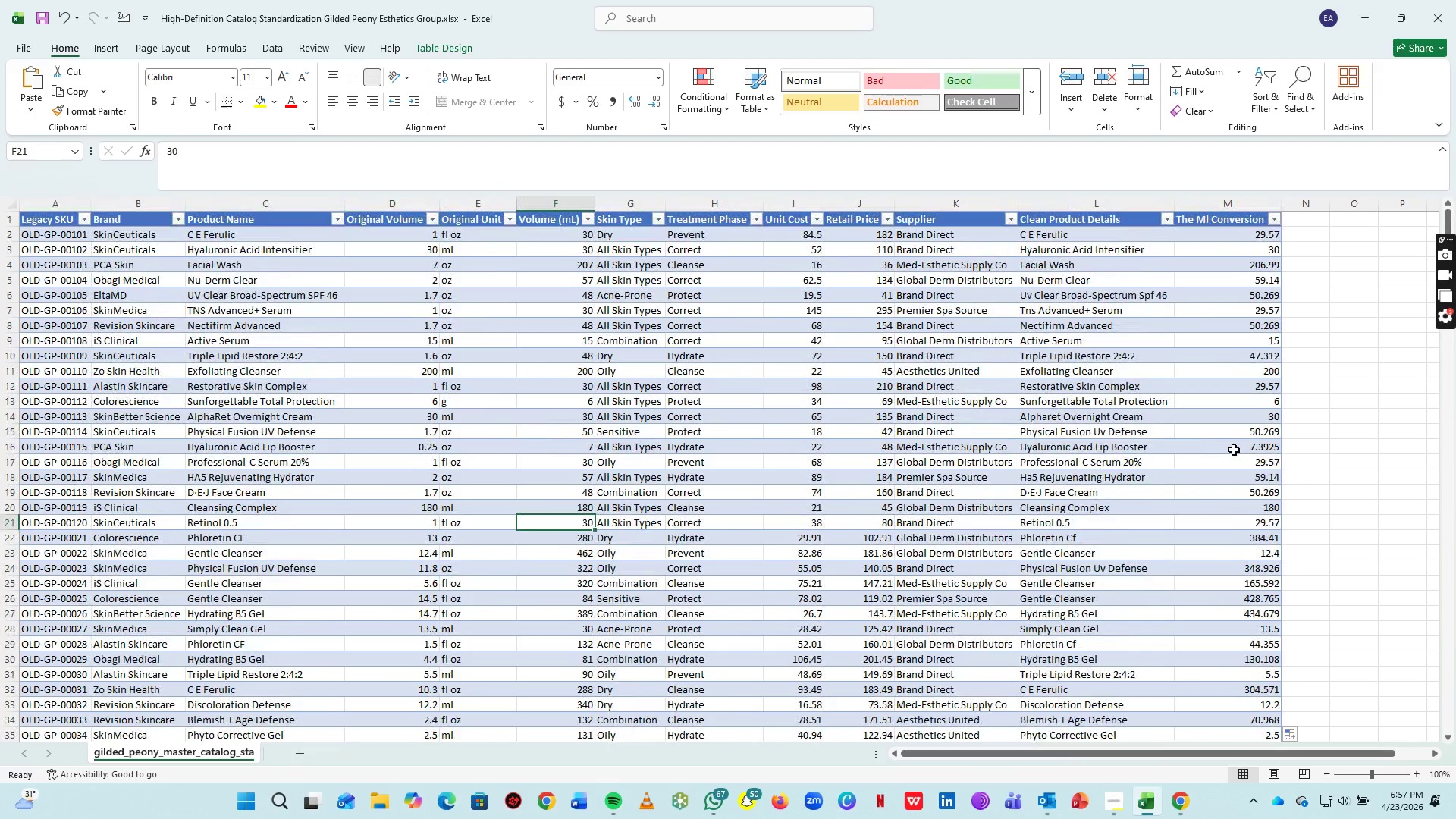 
left_click([1109, 806])